 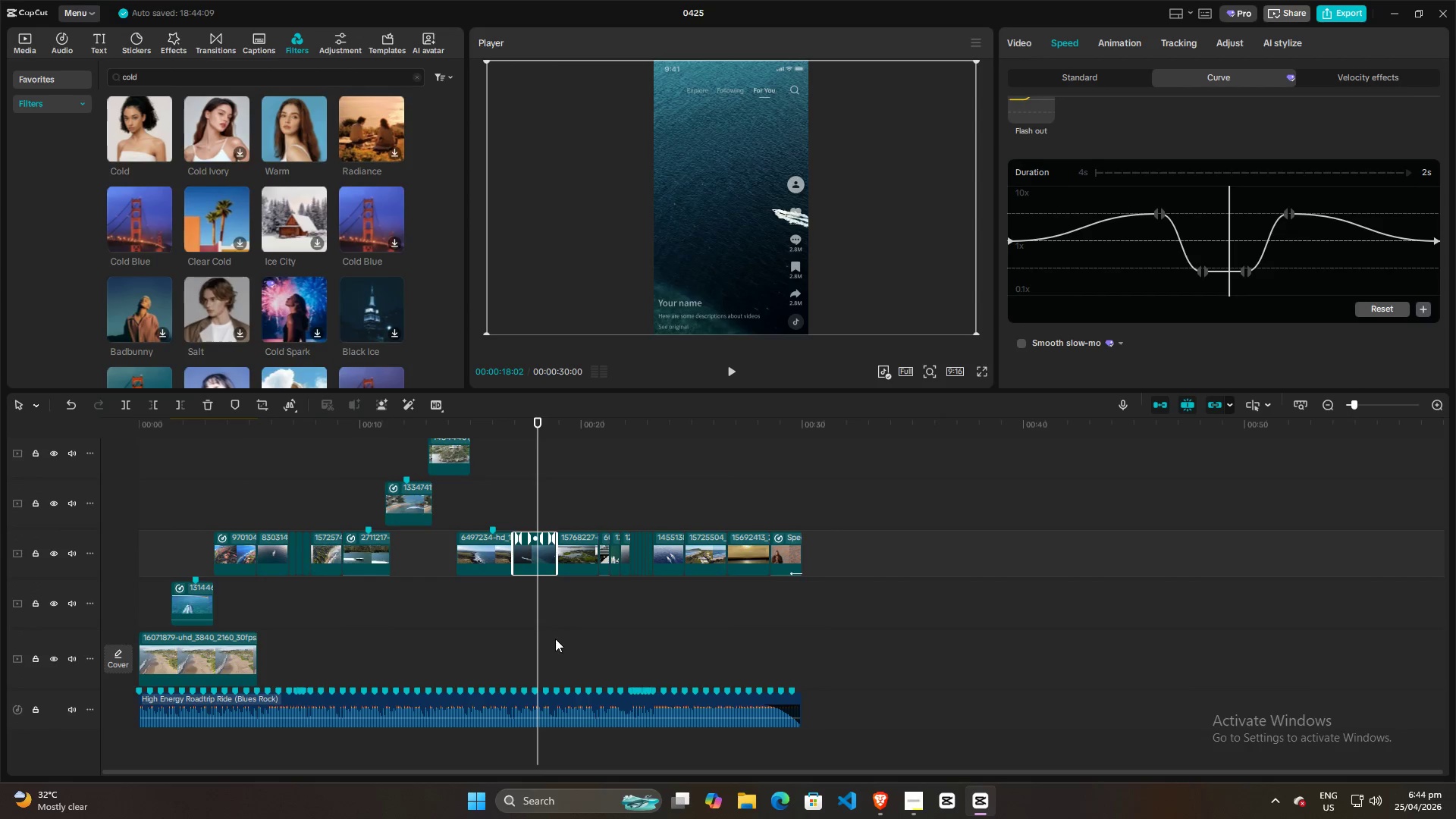 
scroll: coordinate [578, 610], scroll_direction: up, amount: 2.0
 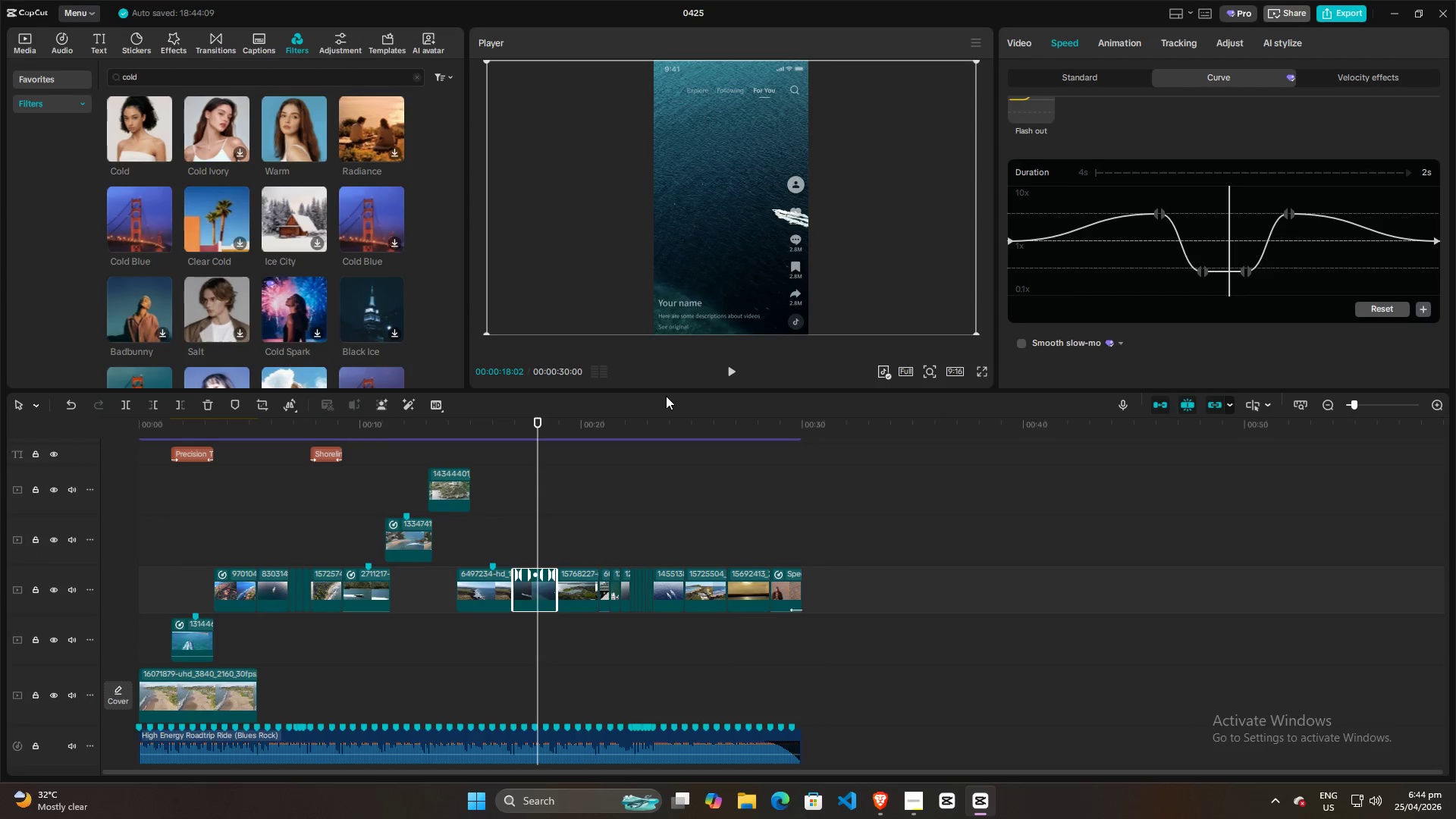 
left_click_drag(start_coordinate=[670, 391], to_coordinate=[690, 325])
 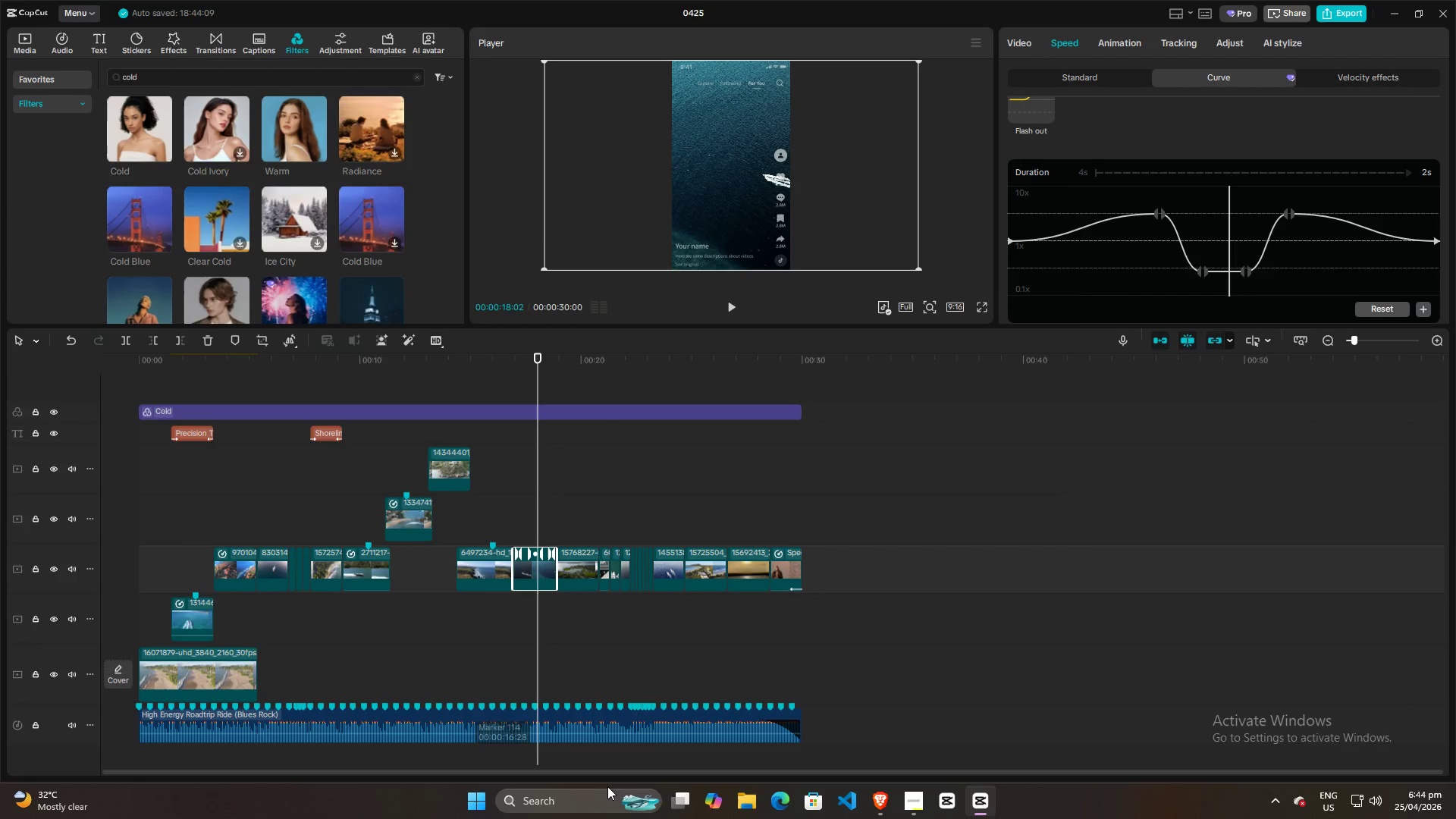 
left_click([608, 805])
 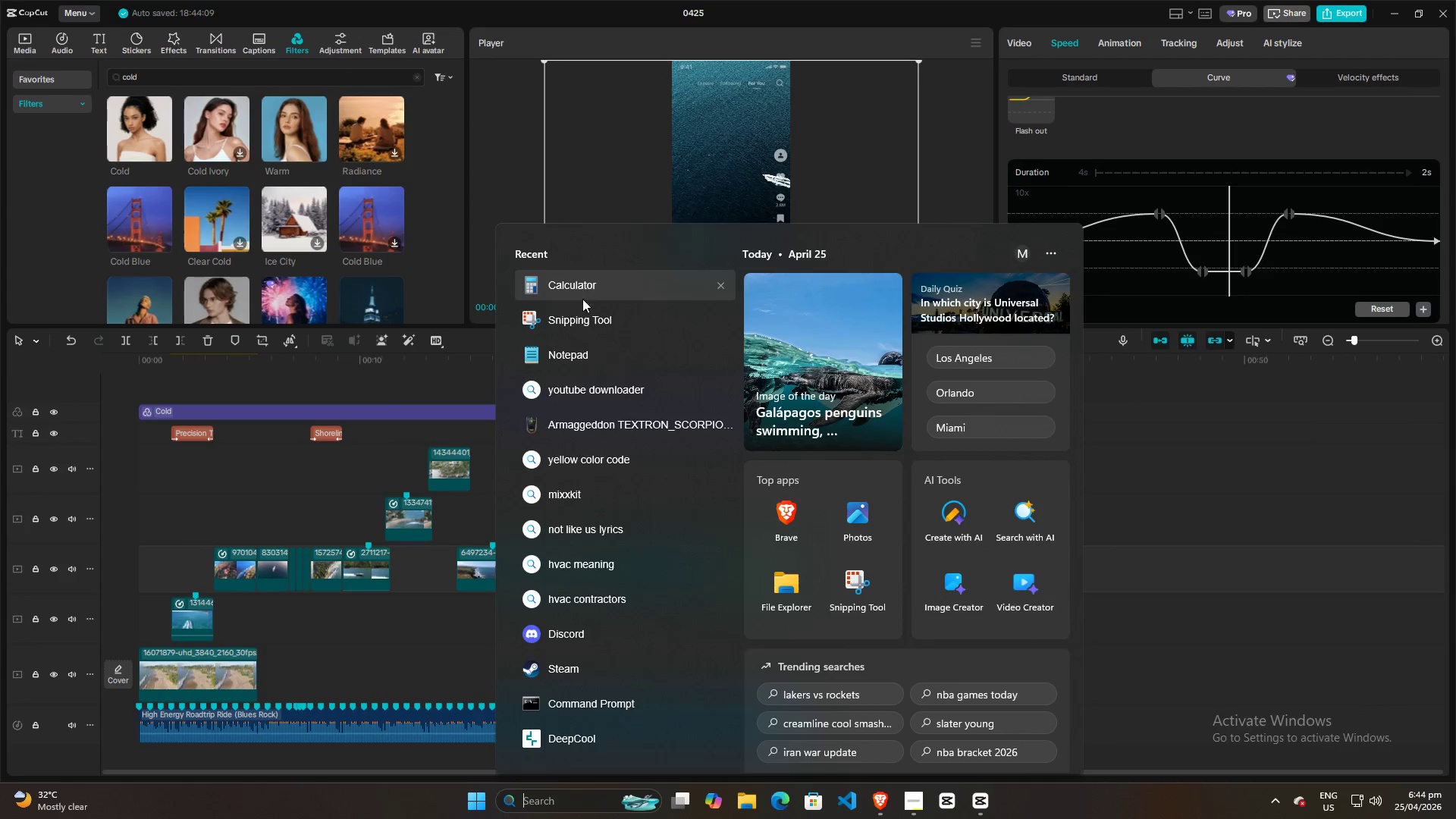 
mouse_move([604, 329])
 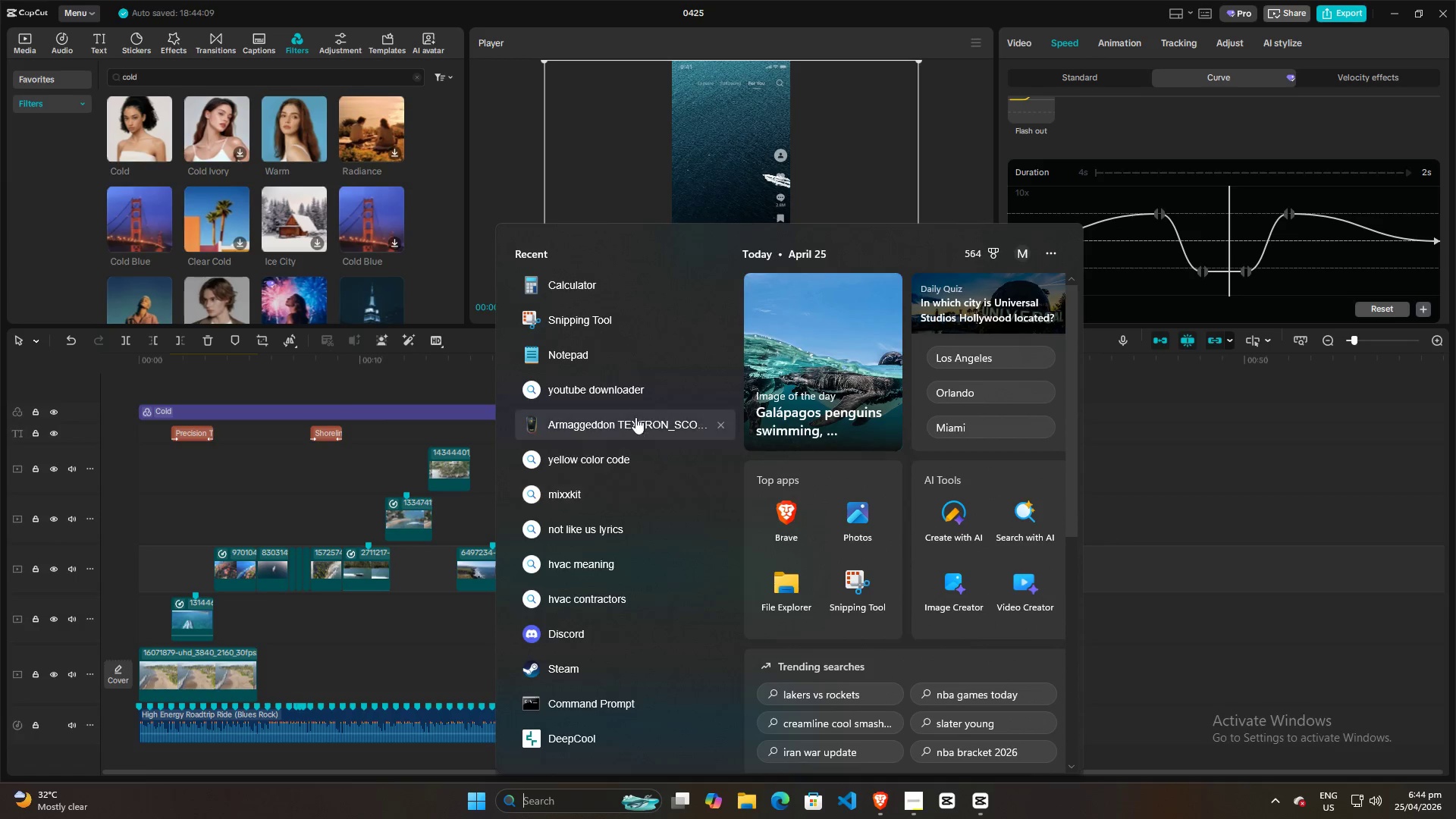 
left_click([618, 326])
 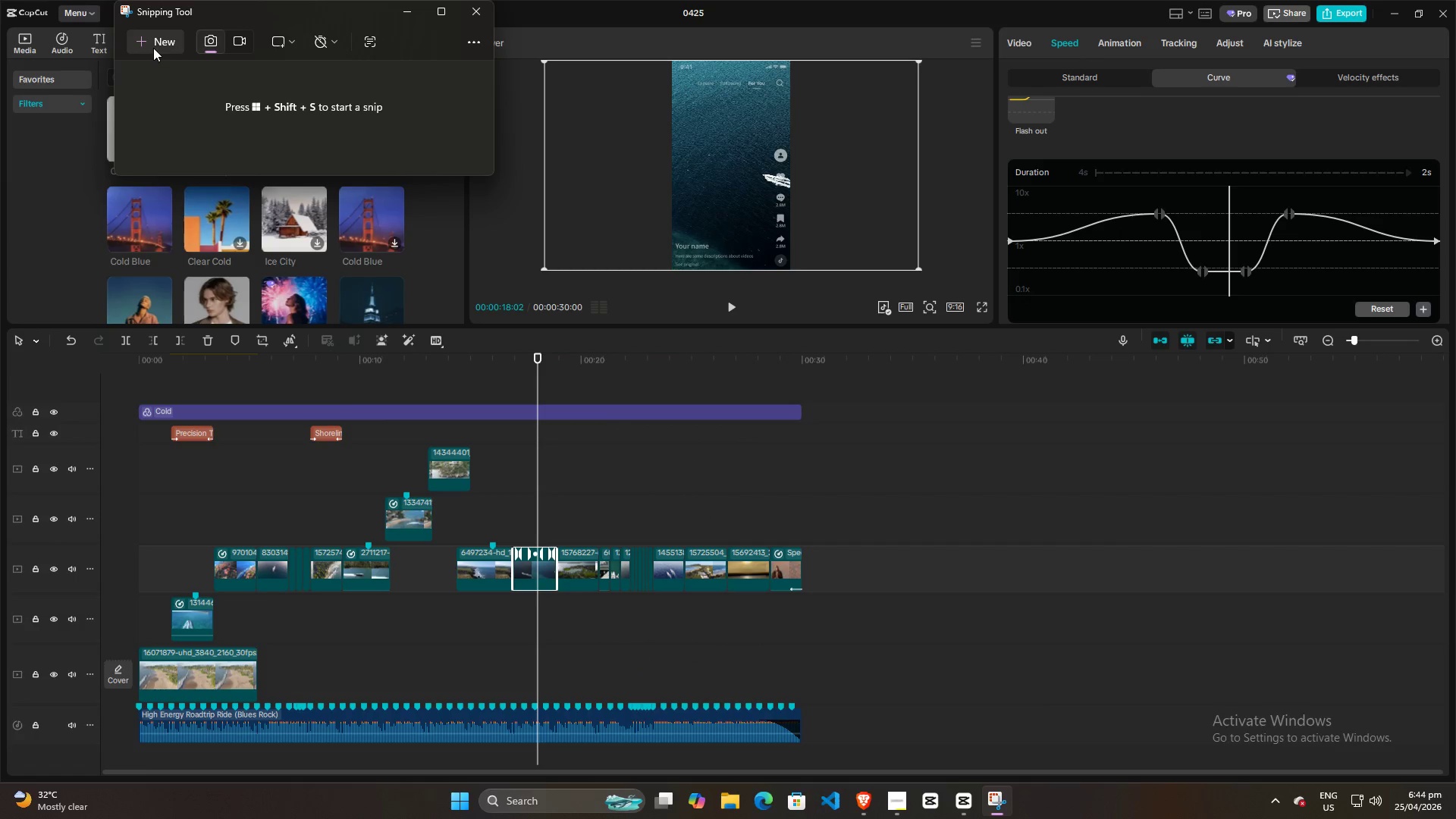 
left_click([152, 44])
 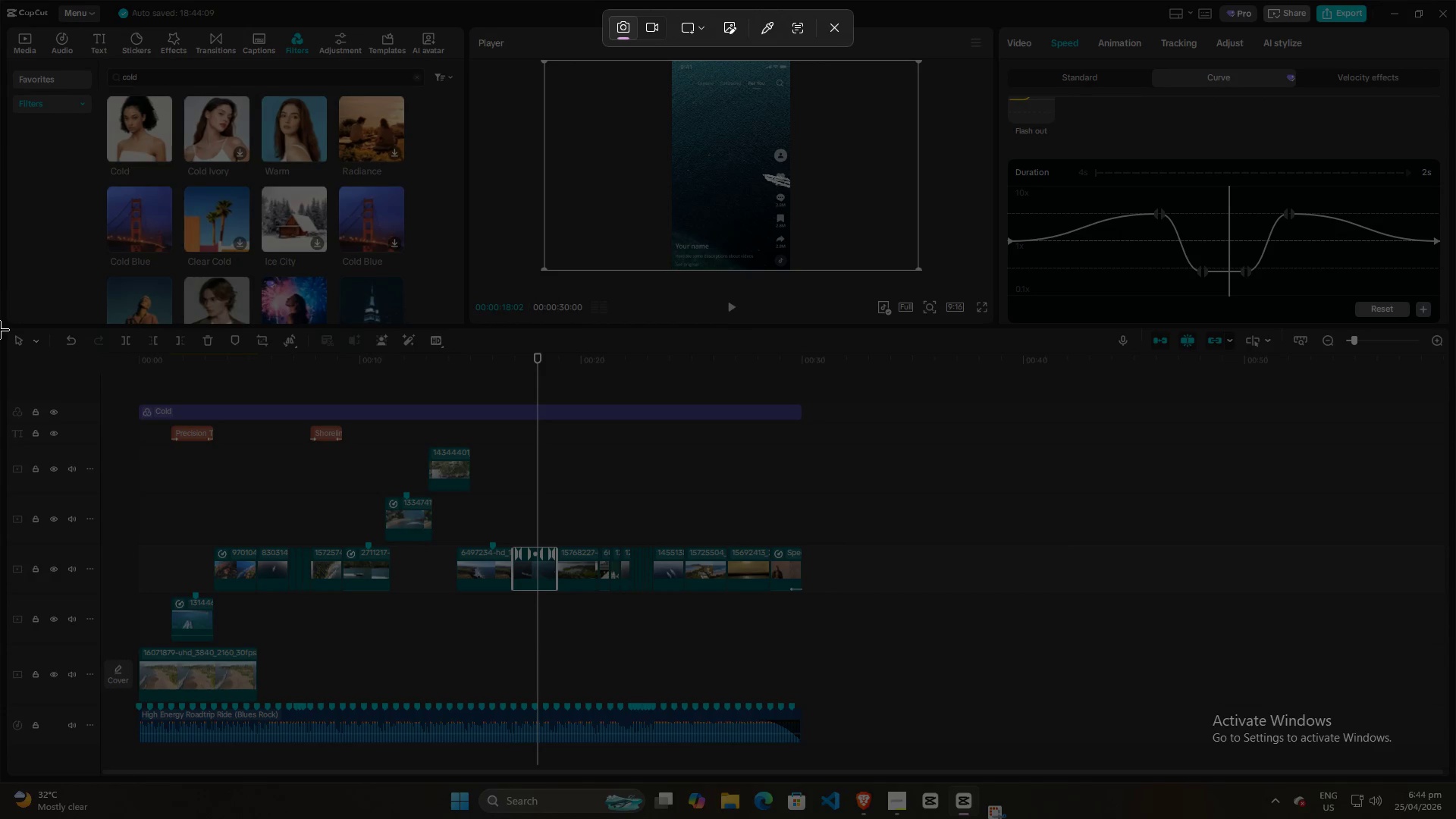 
left_click_drag(start_coordinate=[0, 0], to_coordinate=[1454, 748])
 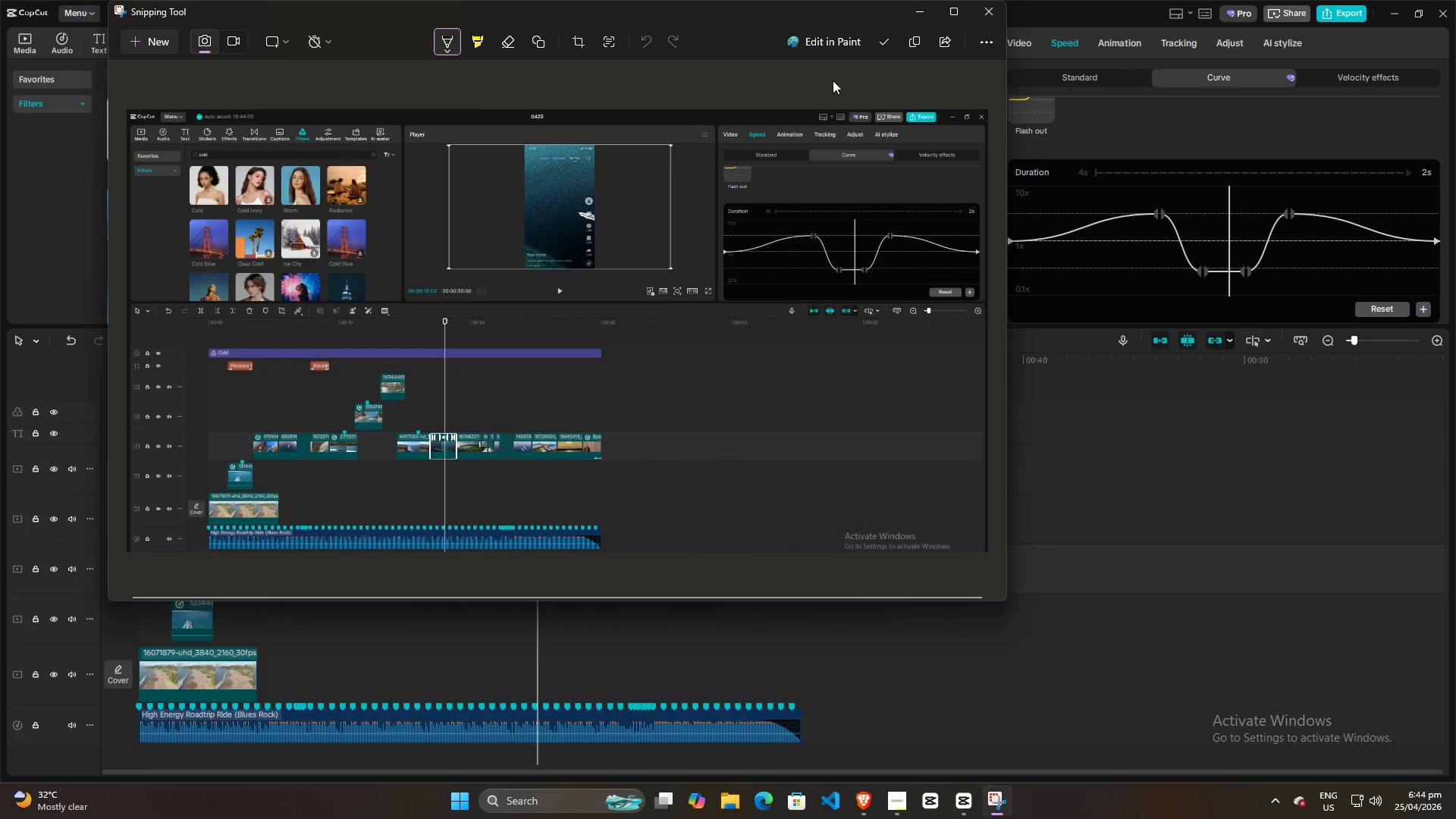 
left_click([886, 42])
 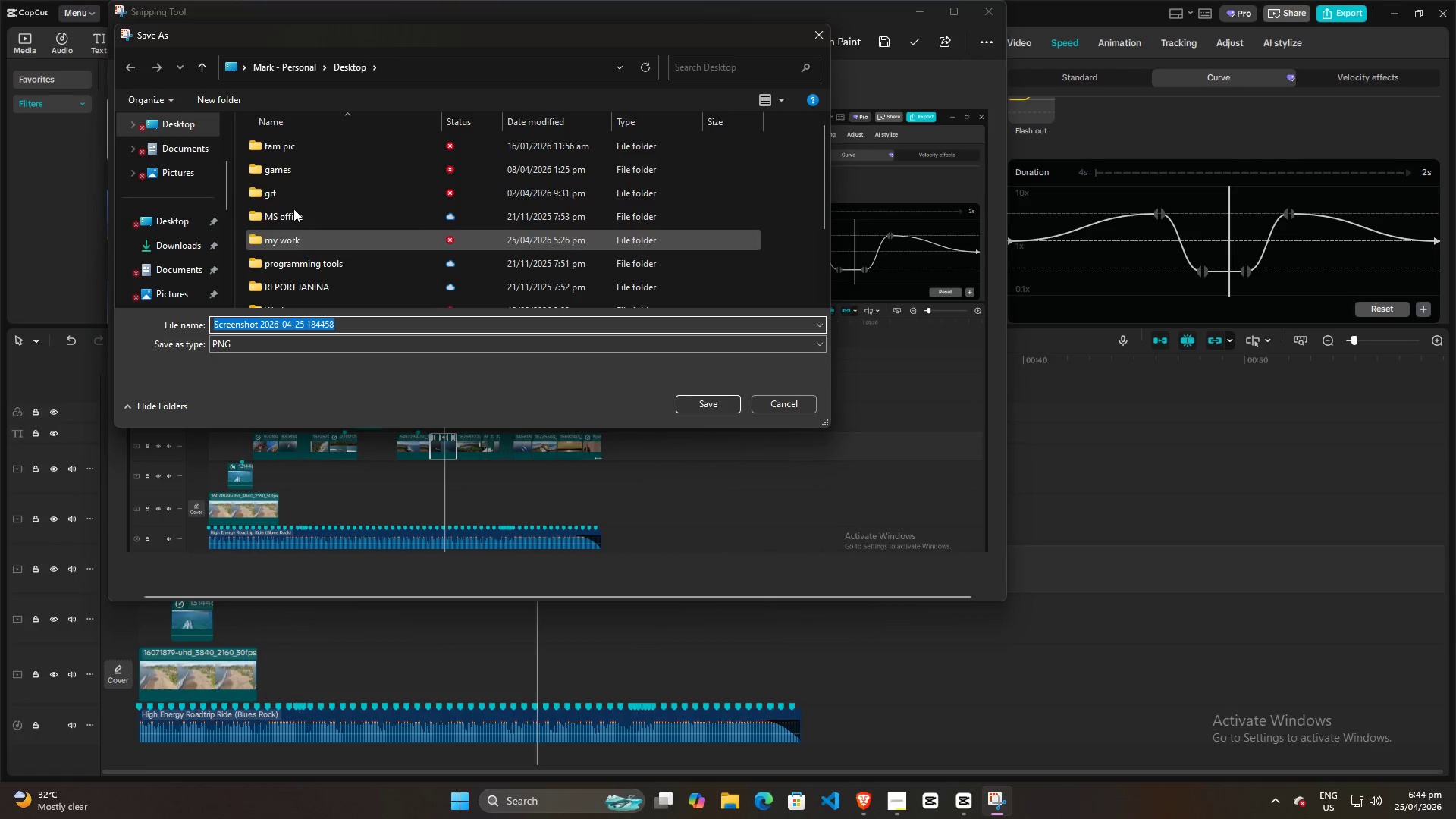 
double_click([297, 238])
 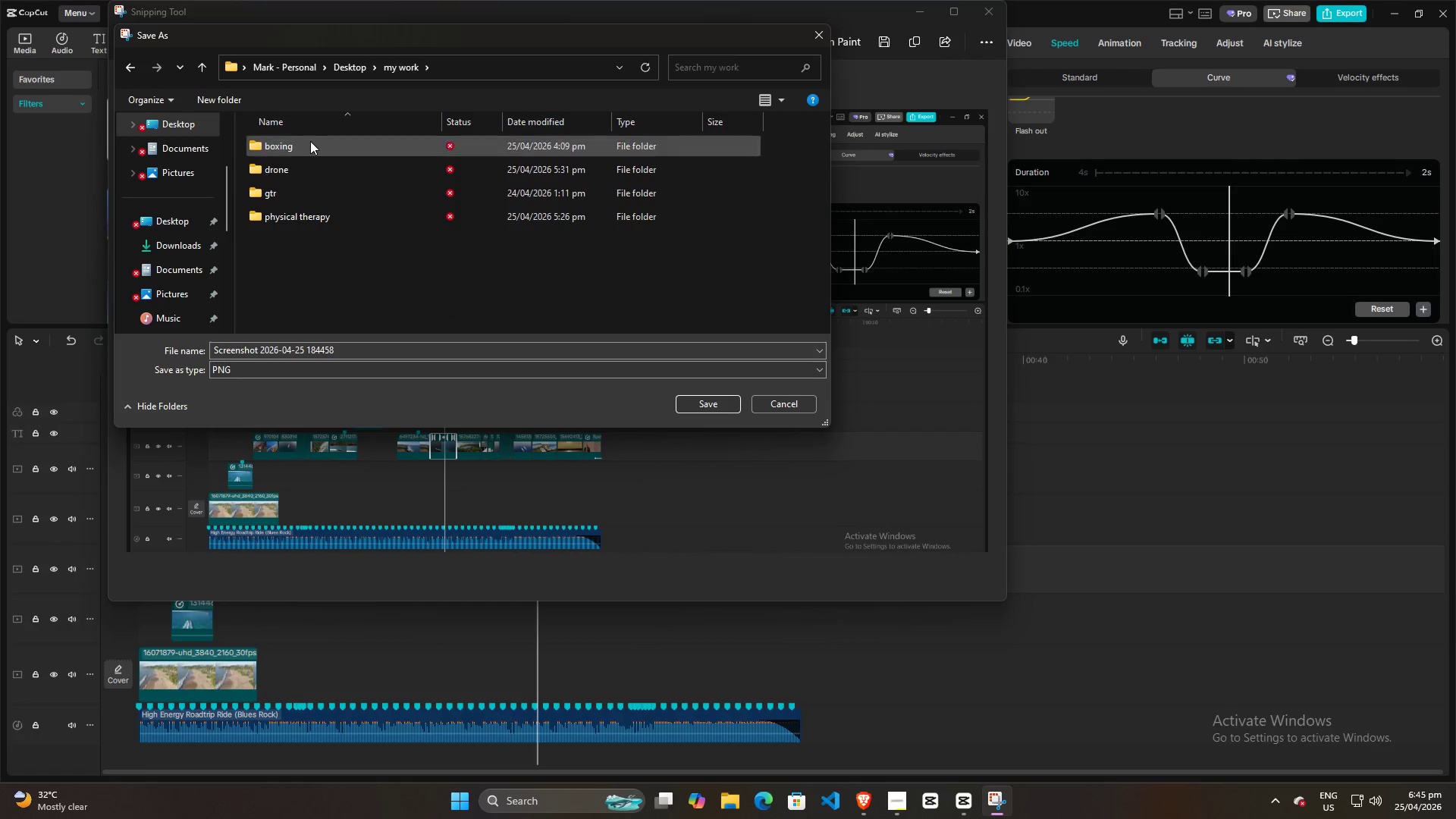 
double_click([306, 164])
 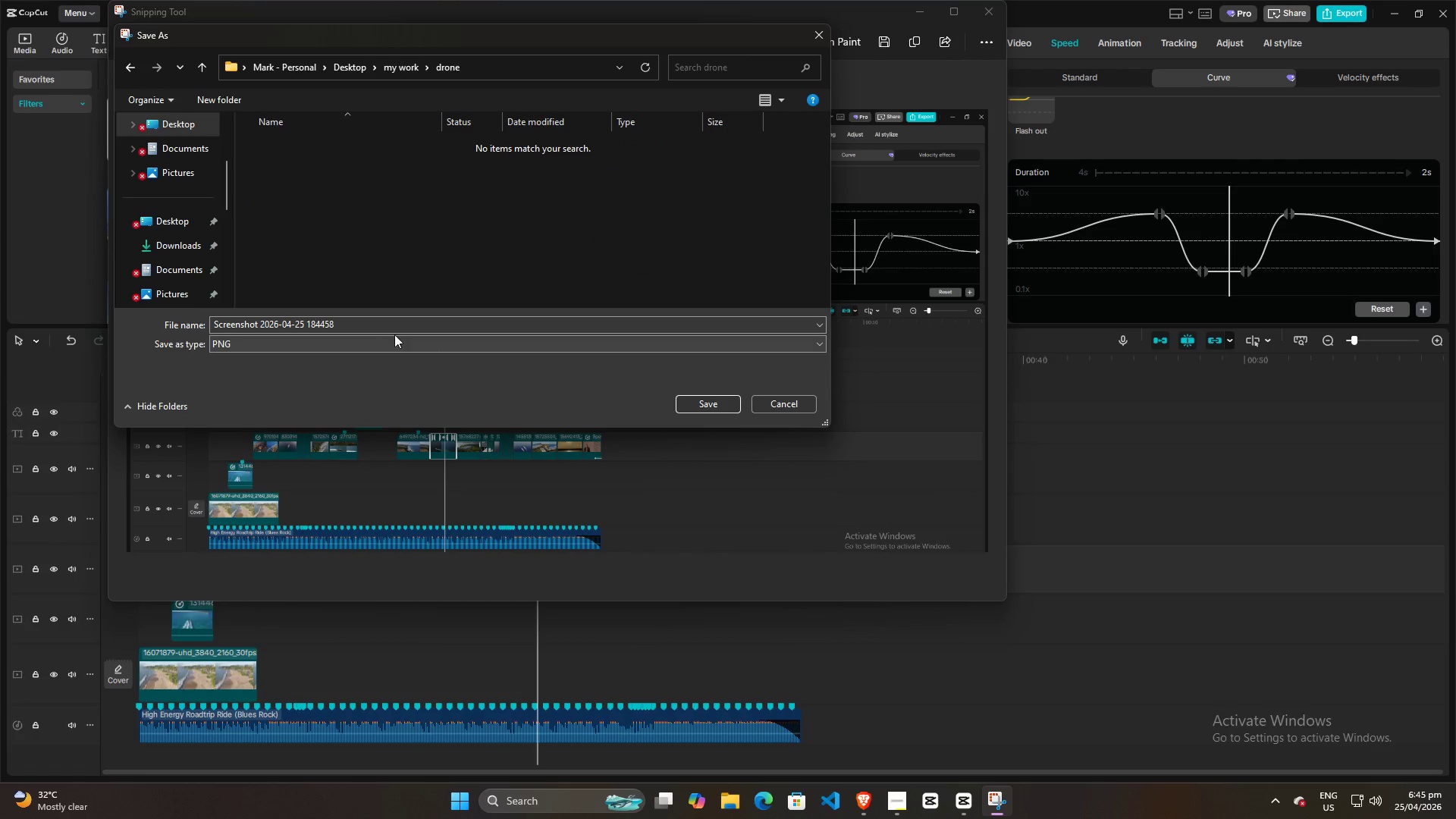 
left_click([361, 324])
 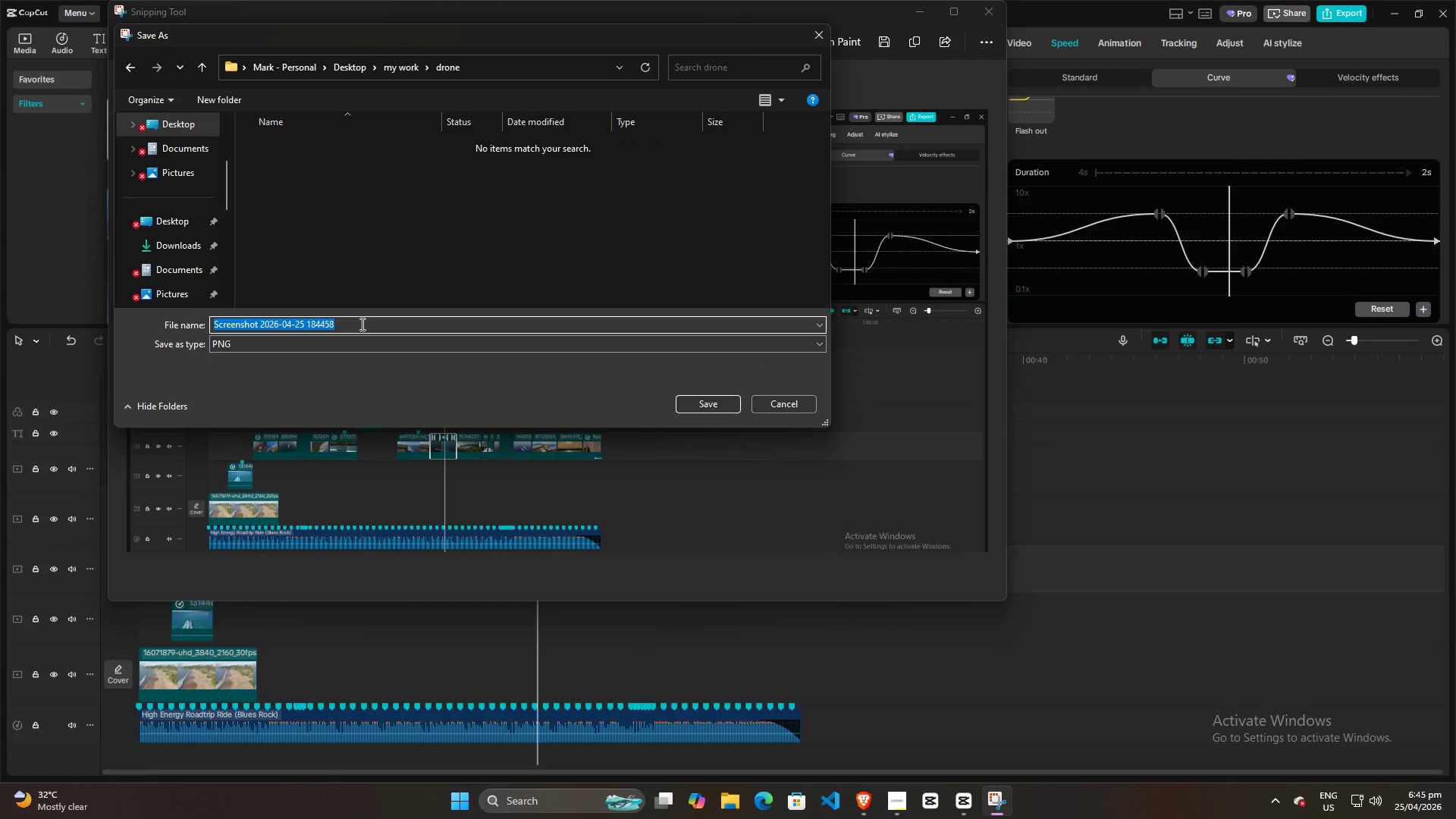 
type(speed ramp curve screenshot)
 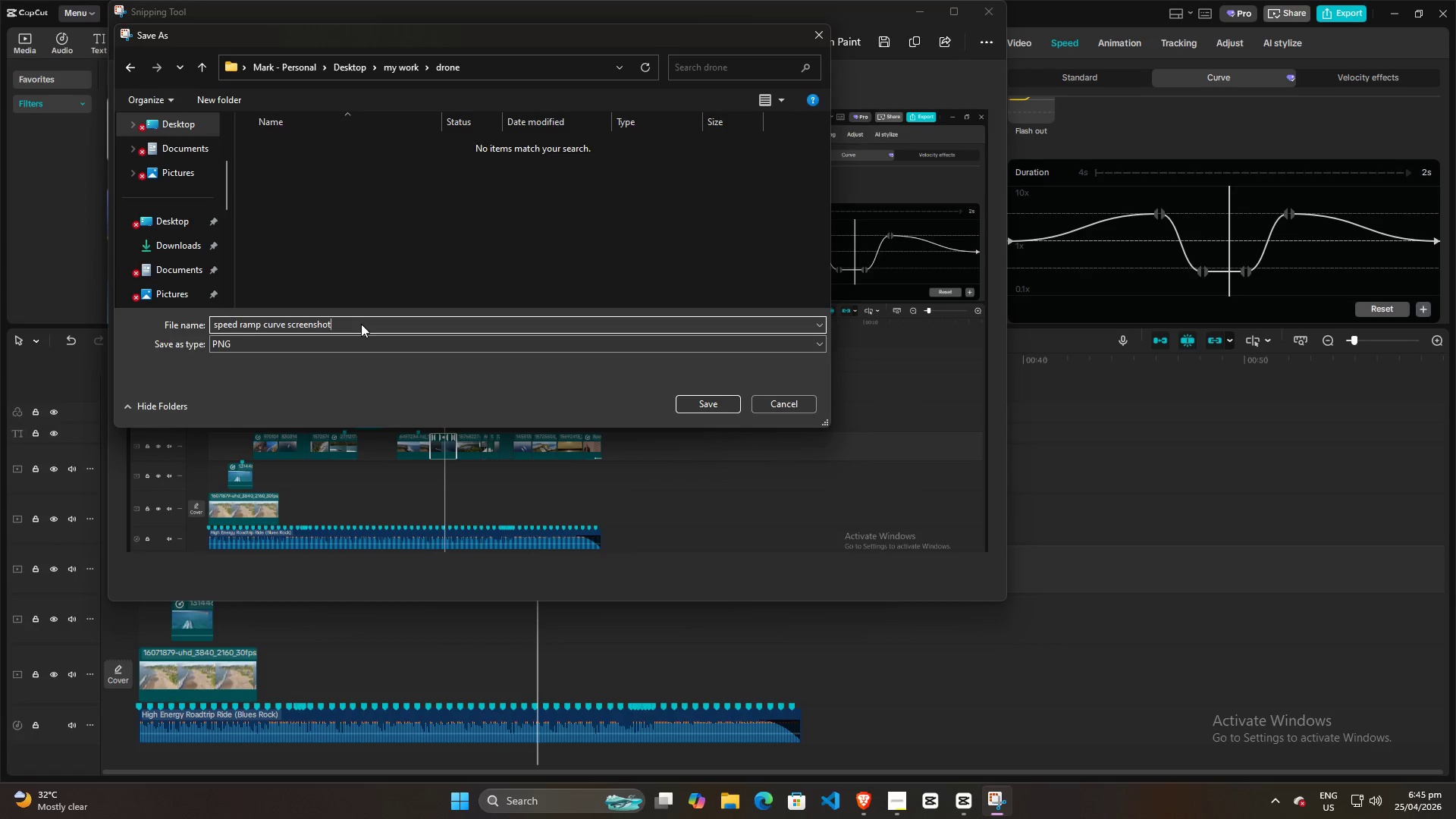 
key(Enter)
 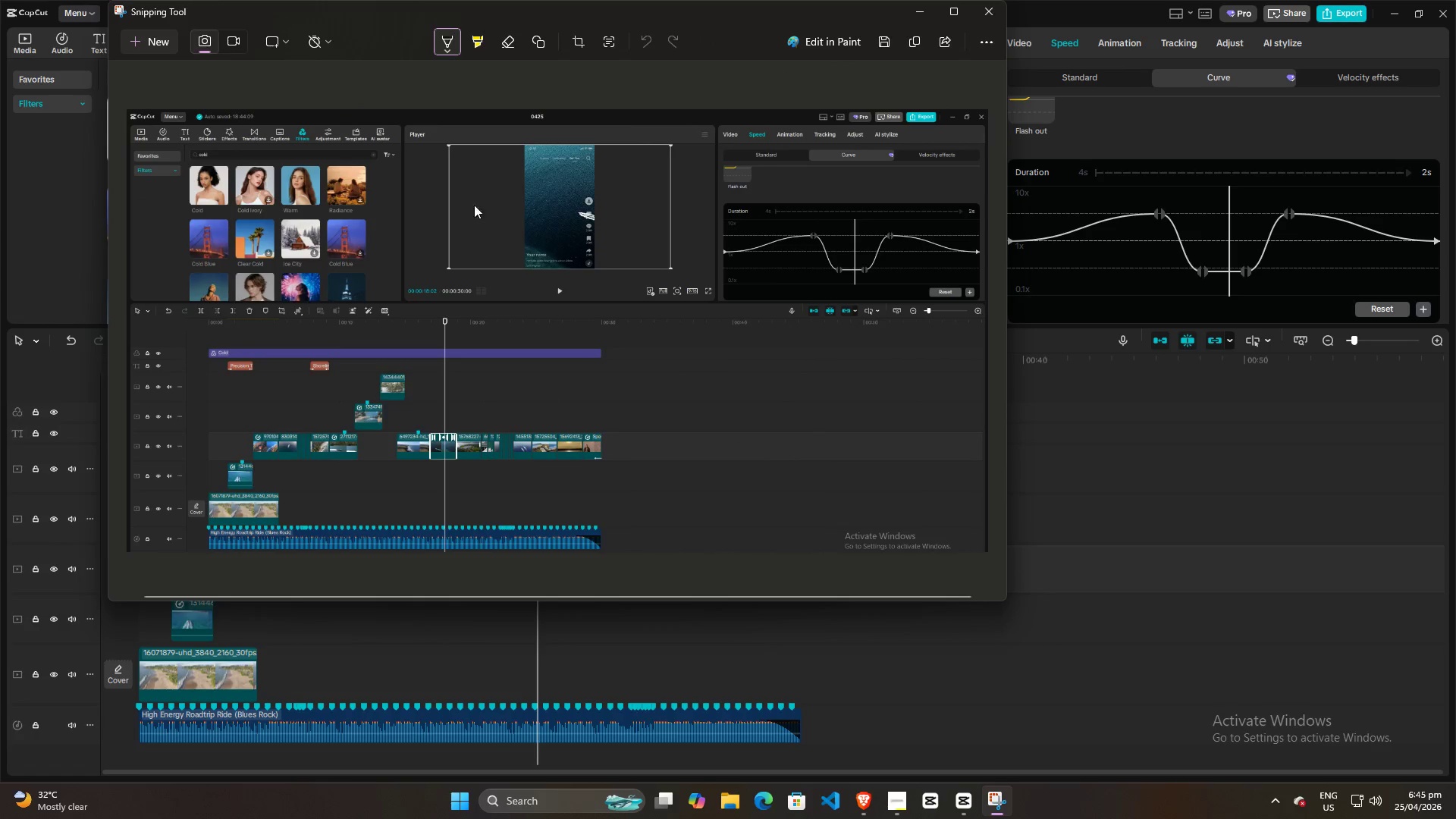 
mouse_move([895, 792])
 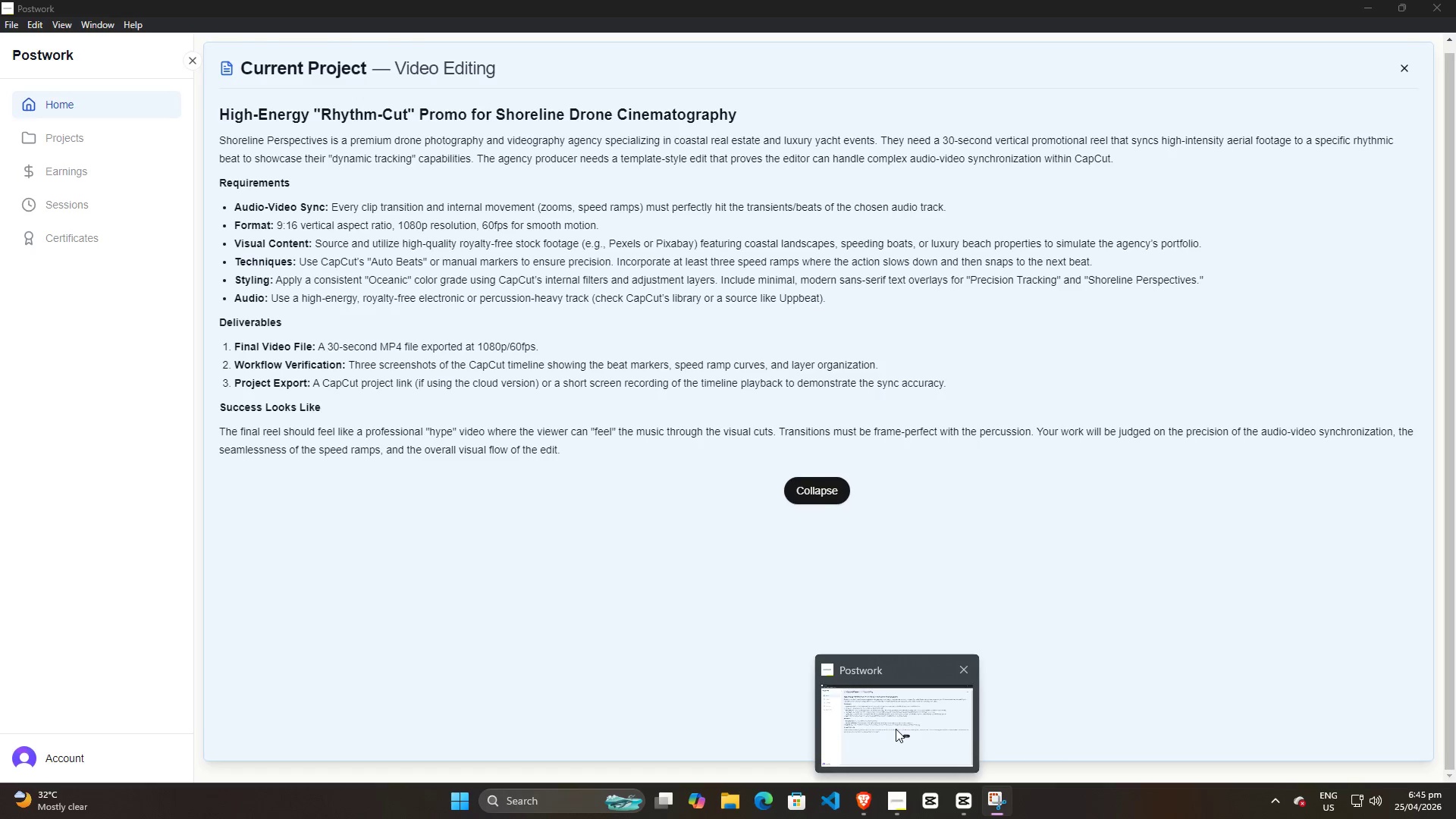 
wait(10.43)
 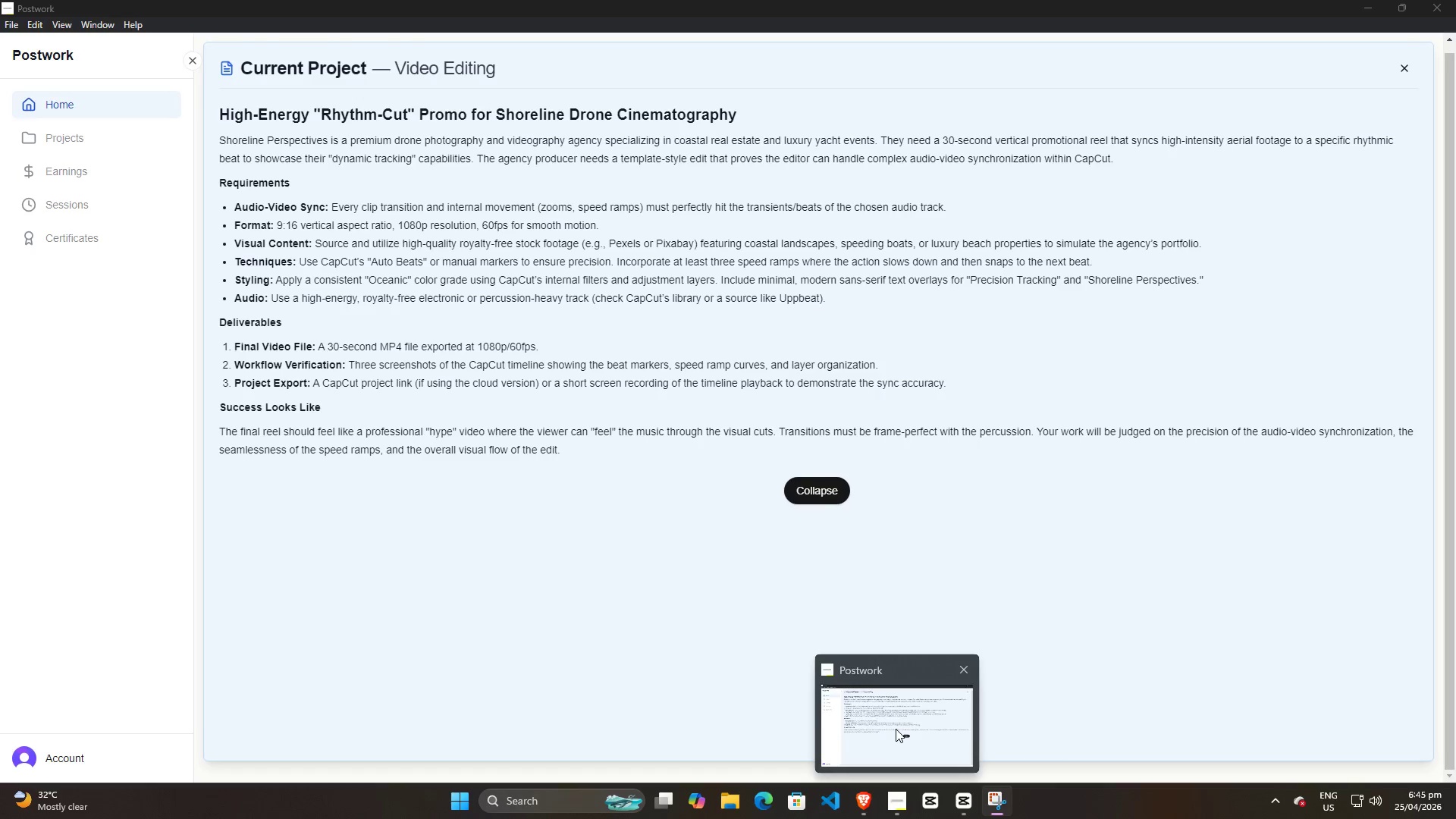 
left_click([573, 37])
 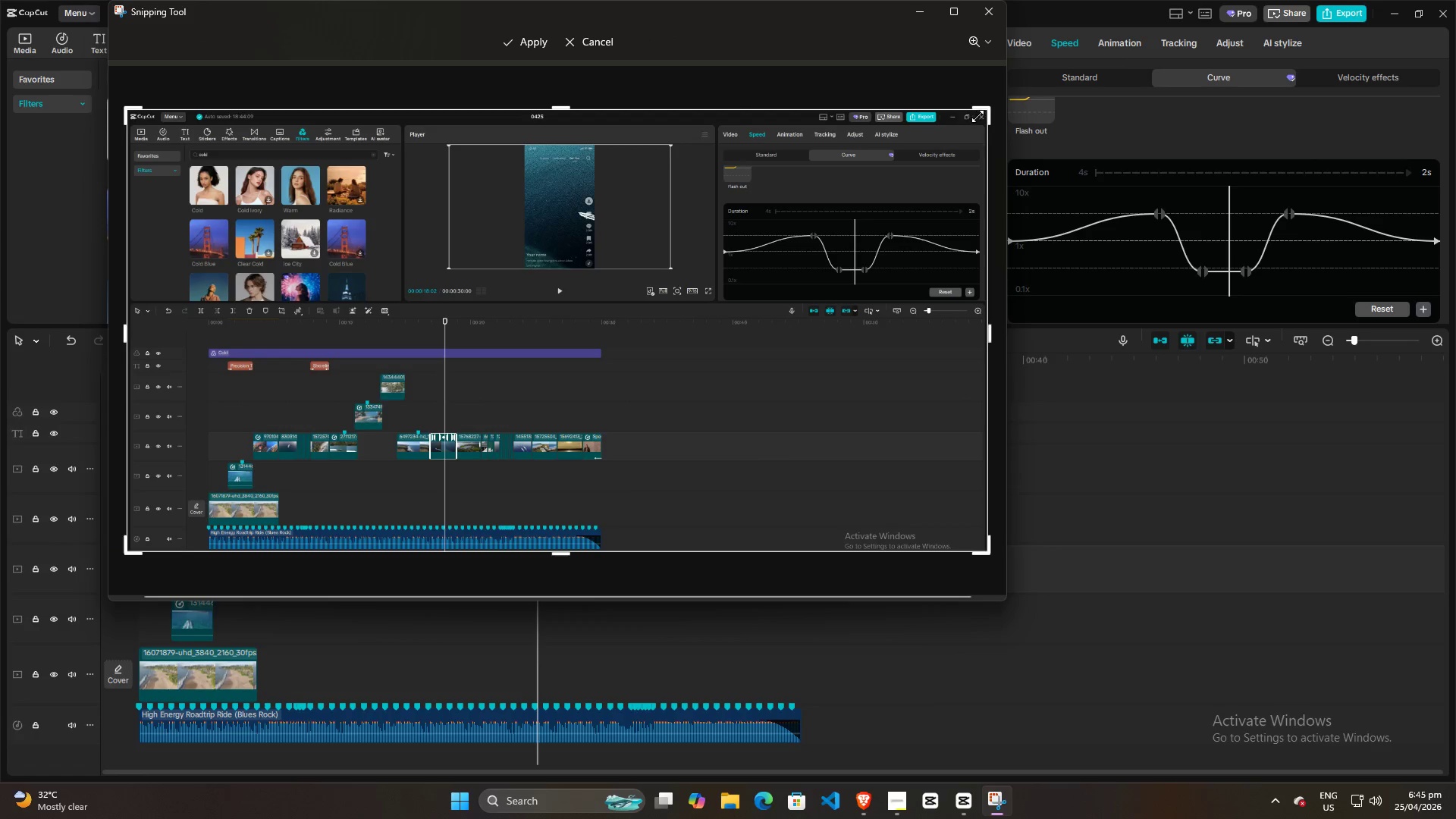 
left_click_drag(start_coordinate=[985, 112], to_coordinate=[682, 496])
 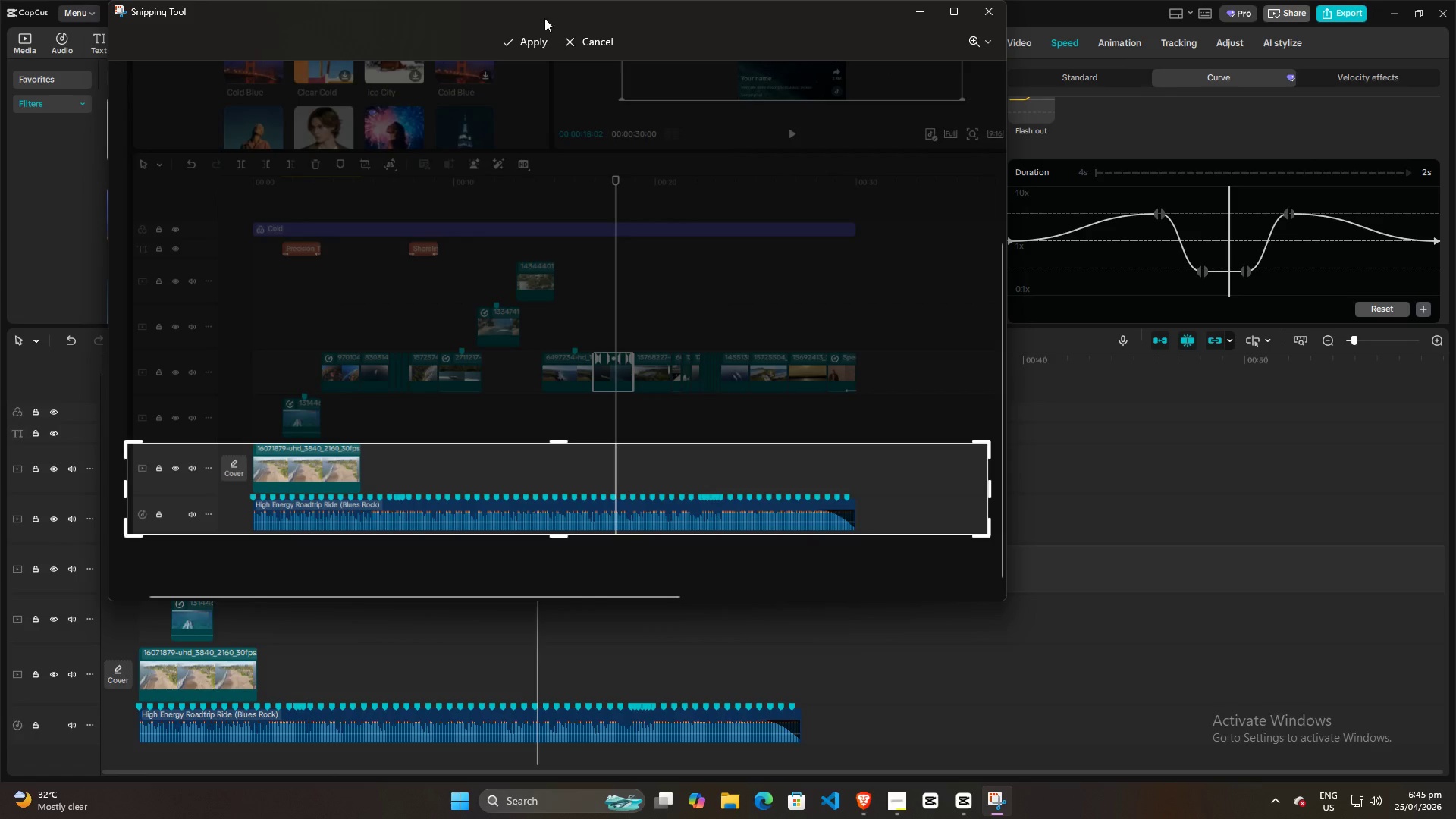 
left_click([523, 38])
 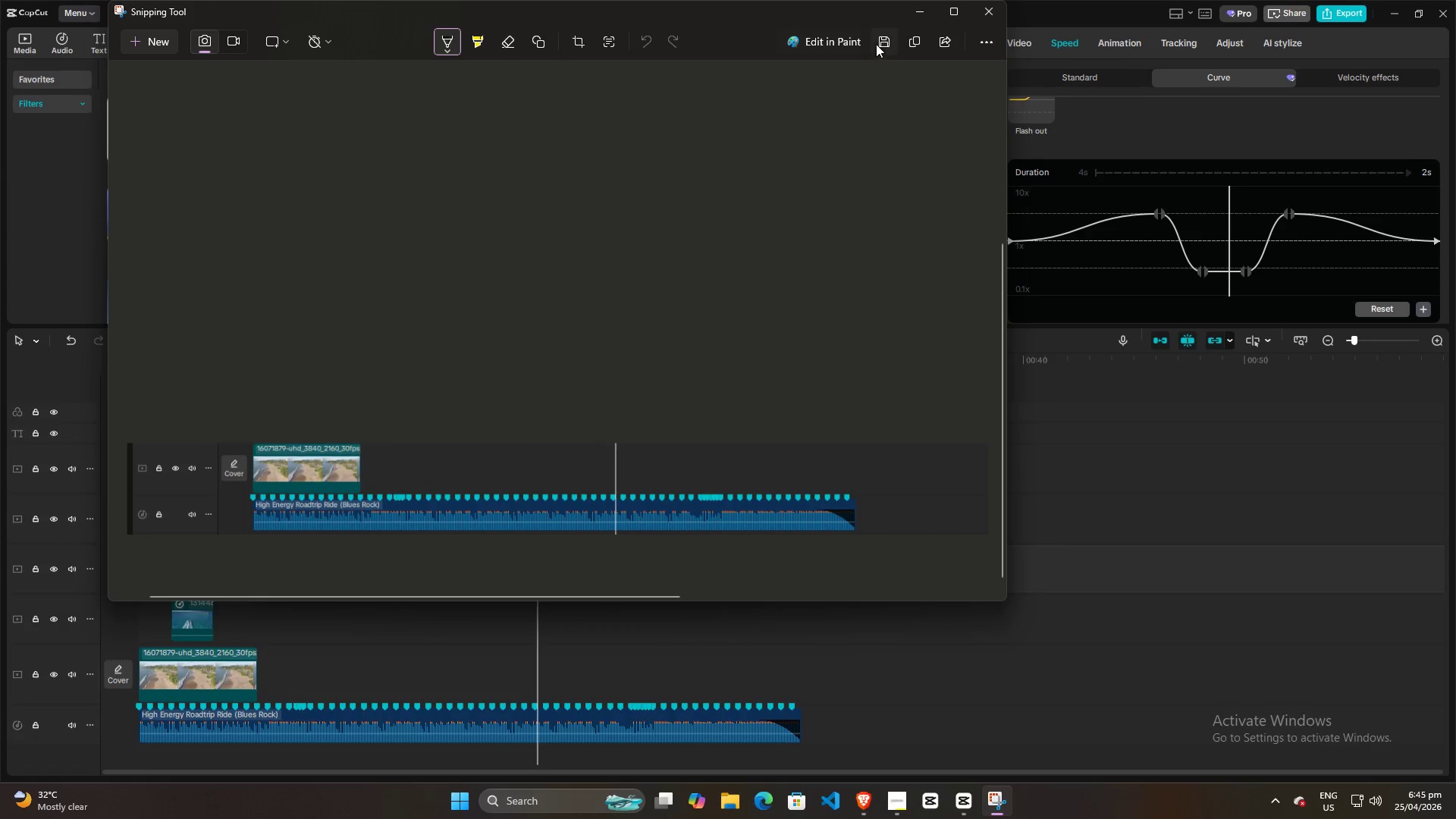 
left_click([880, 41])
 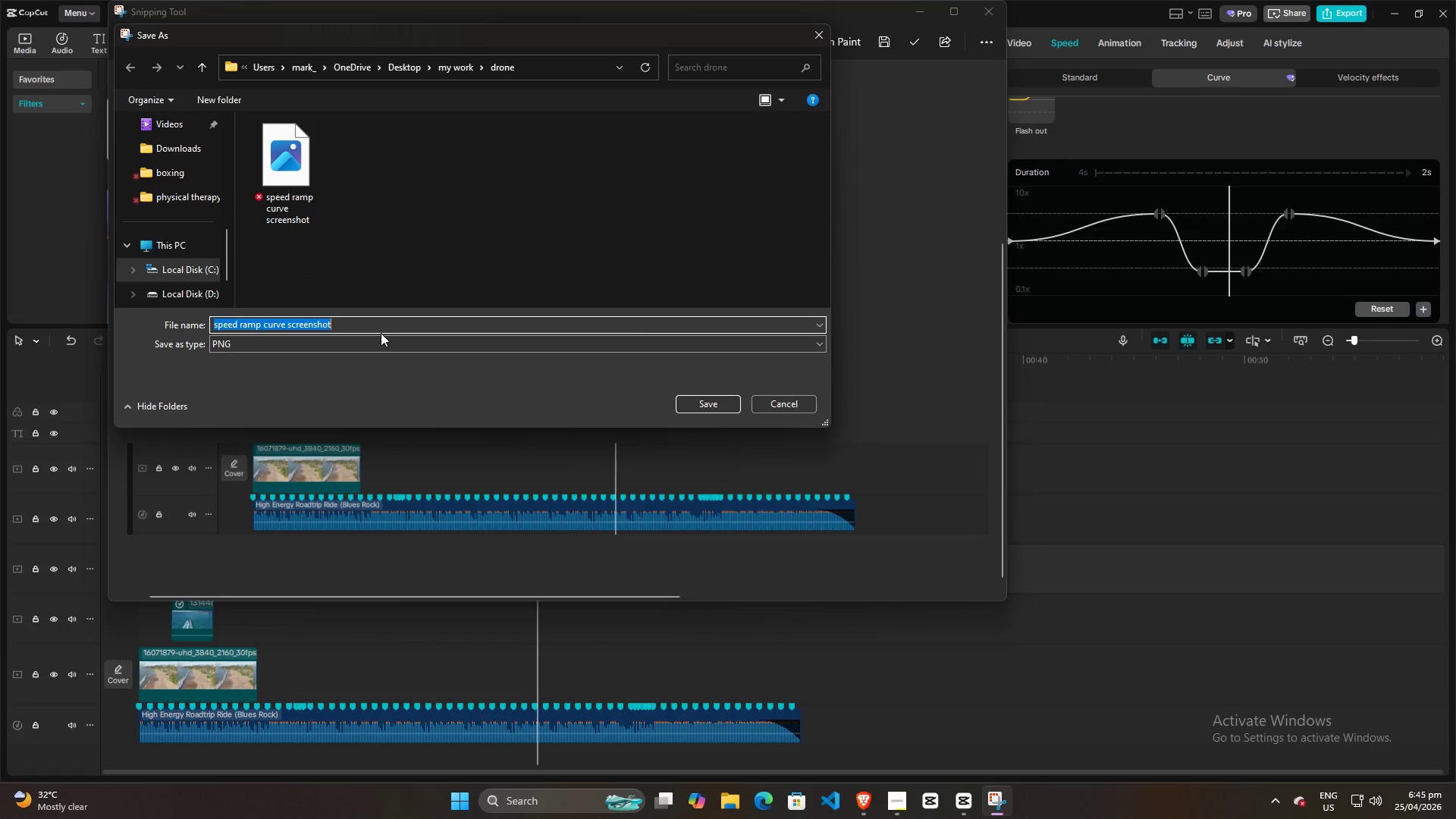 
type(beat markers screenshot)
 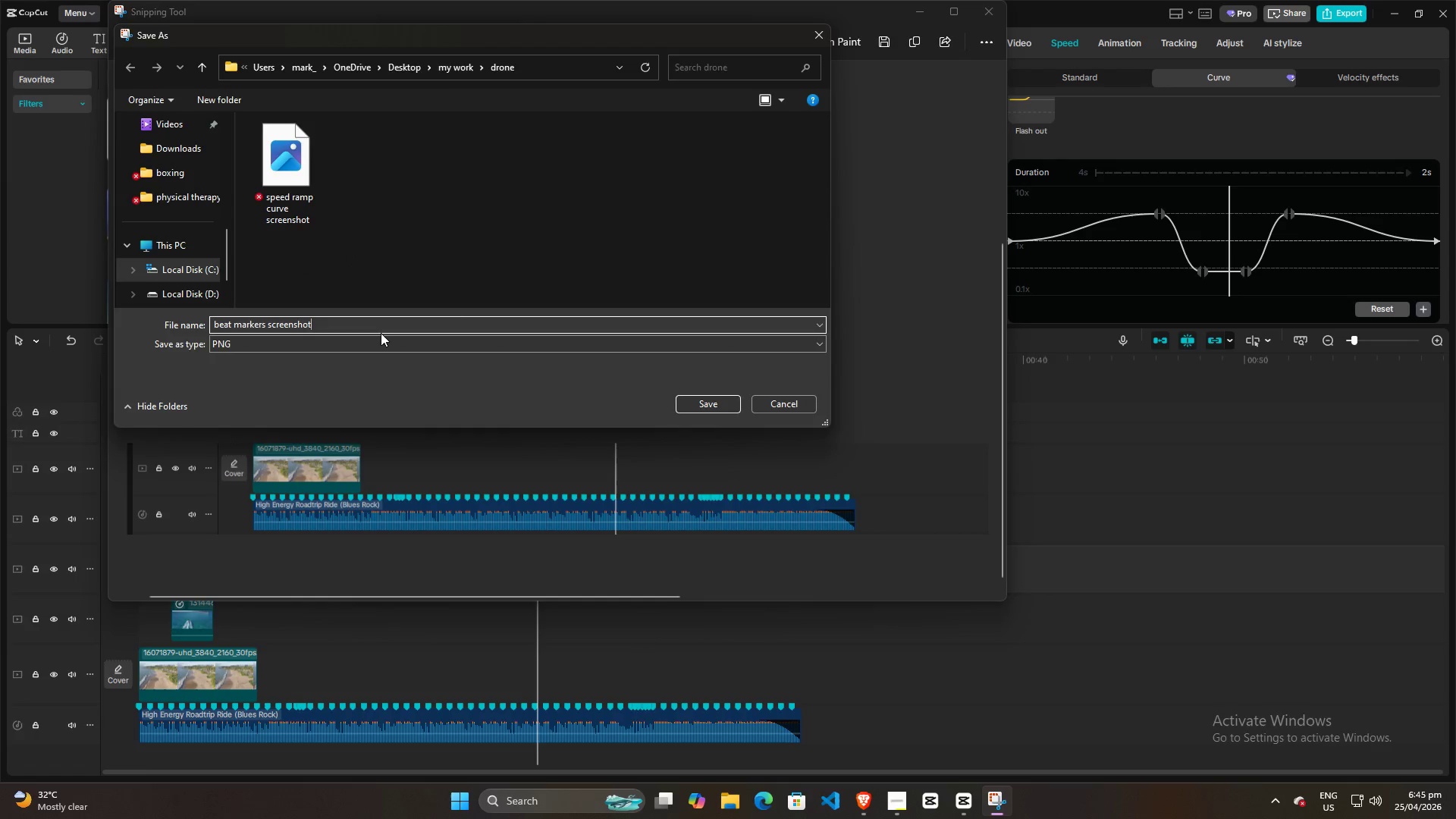 
key(Enter)
 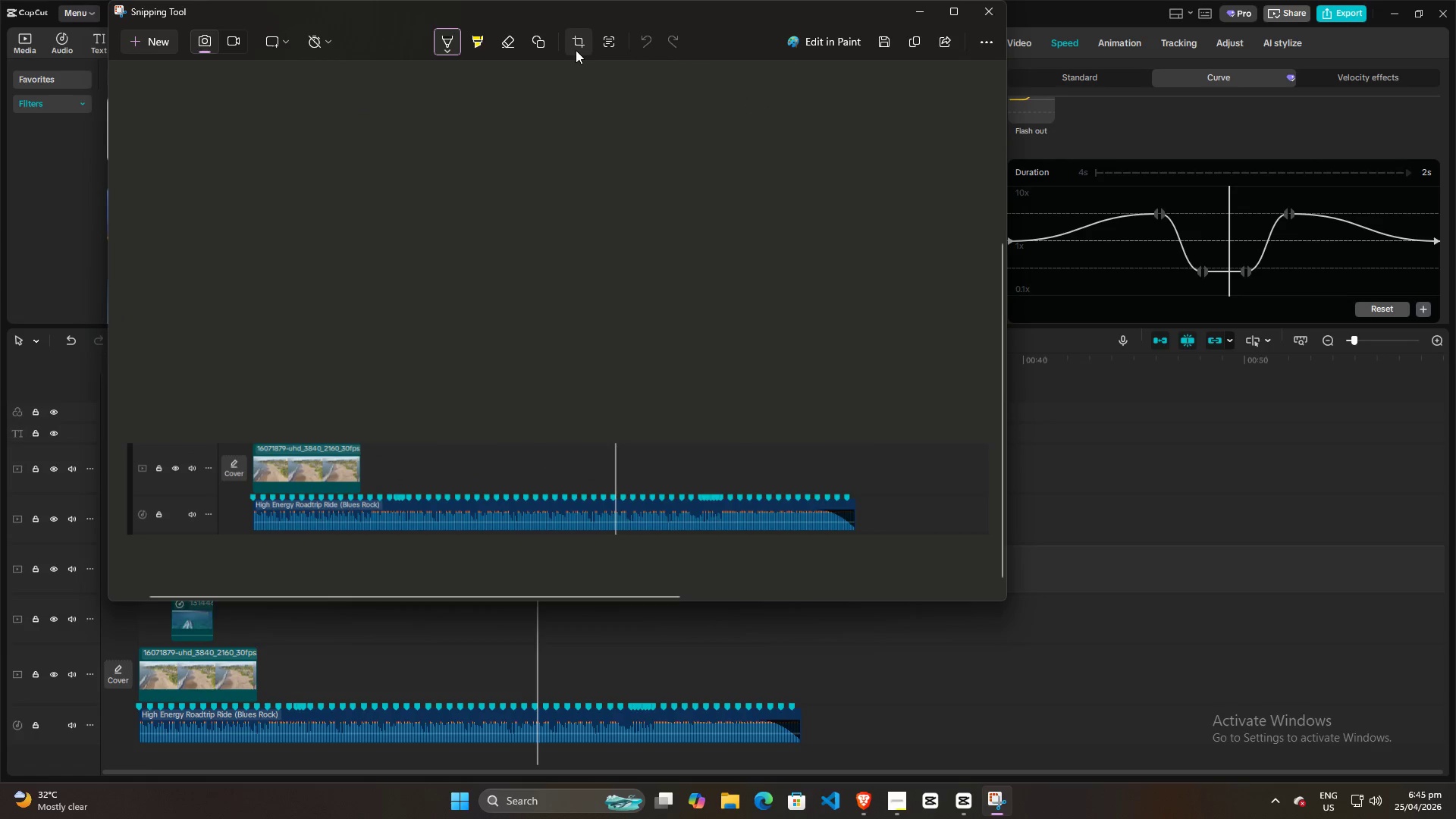 
left_click([576, 50])
 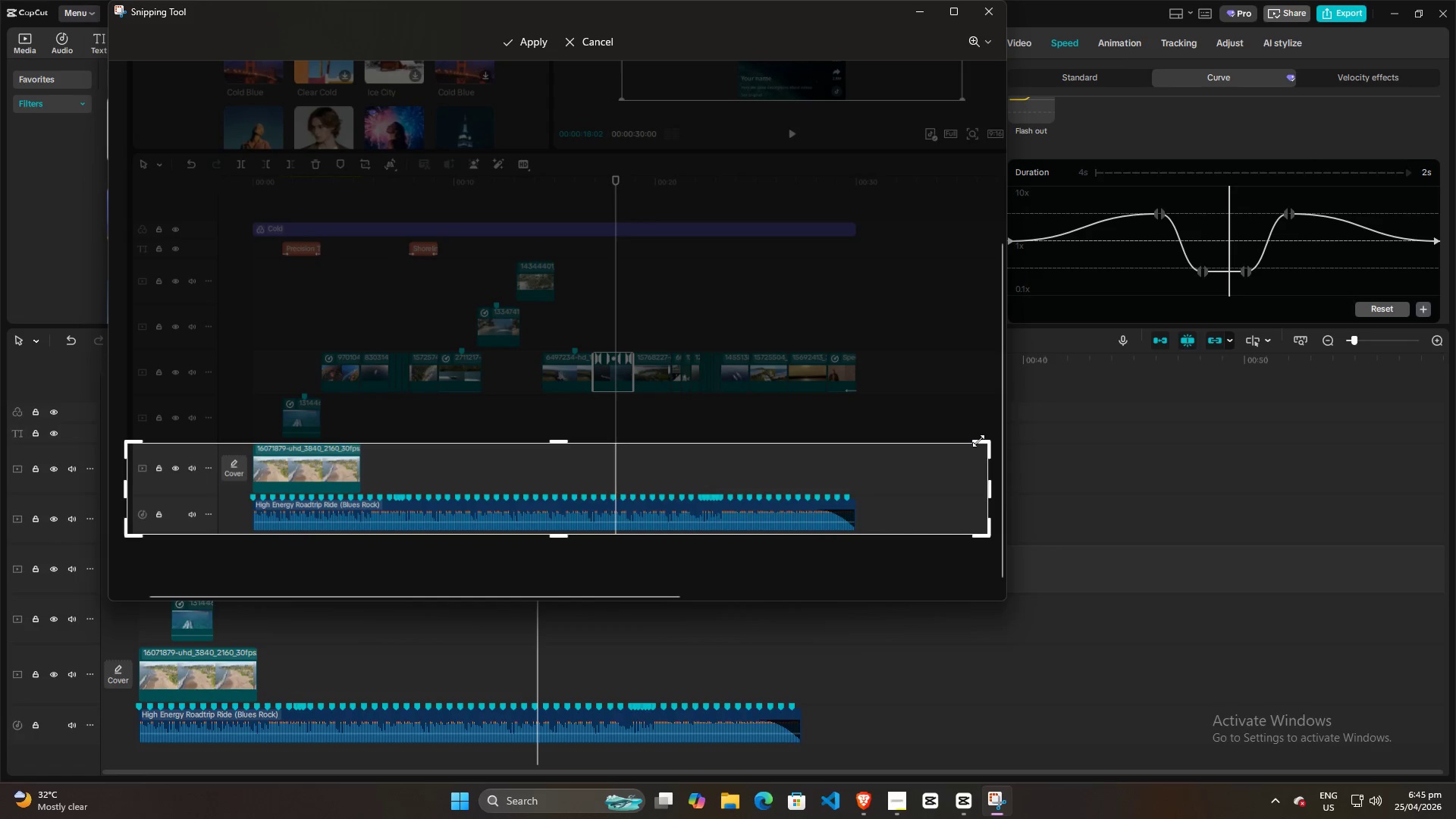 
left_click_drag(start_coordinate=[981, 444], to_coordinate=[943, 155])
 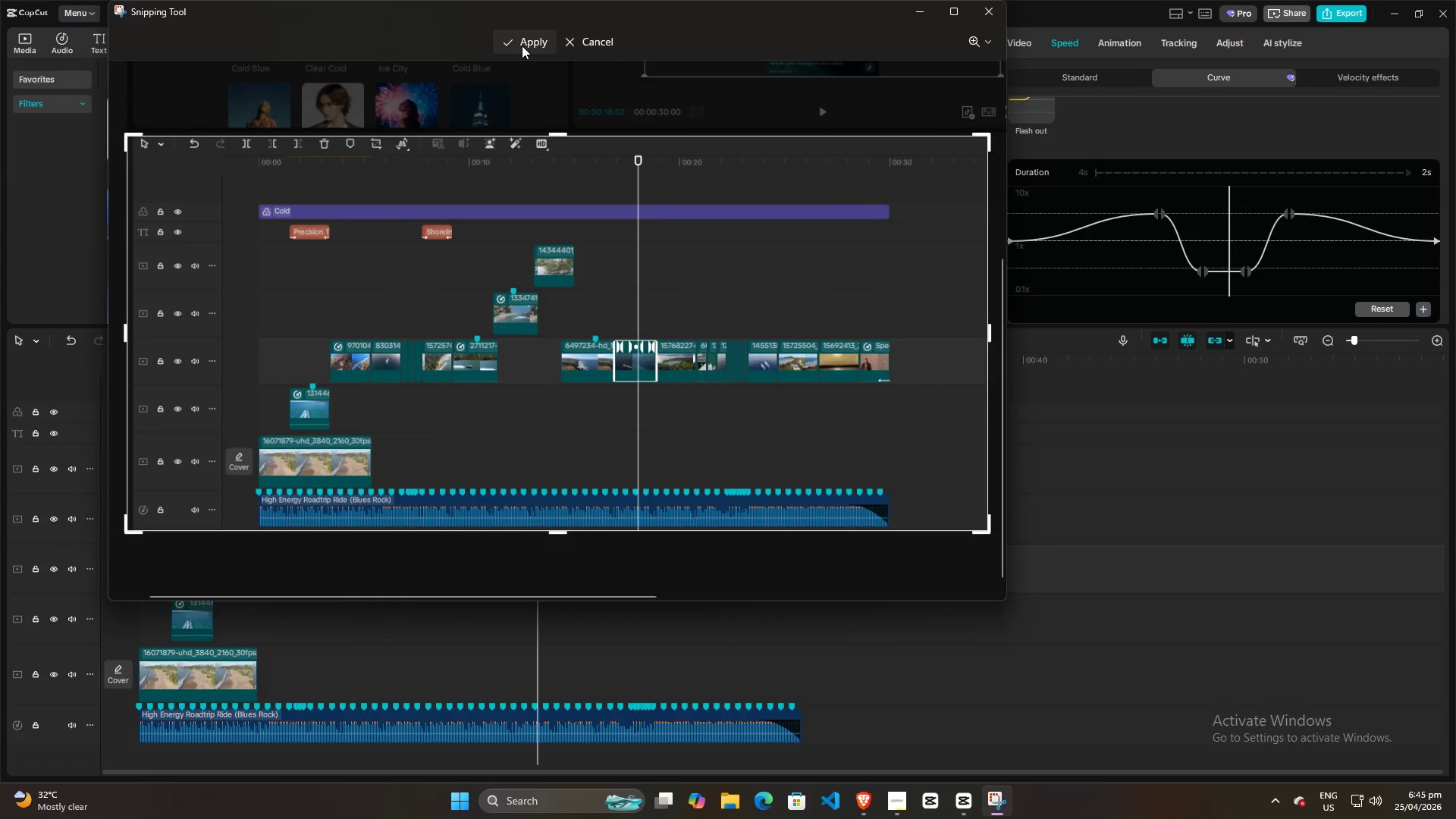 
left_click([520, 42])
 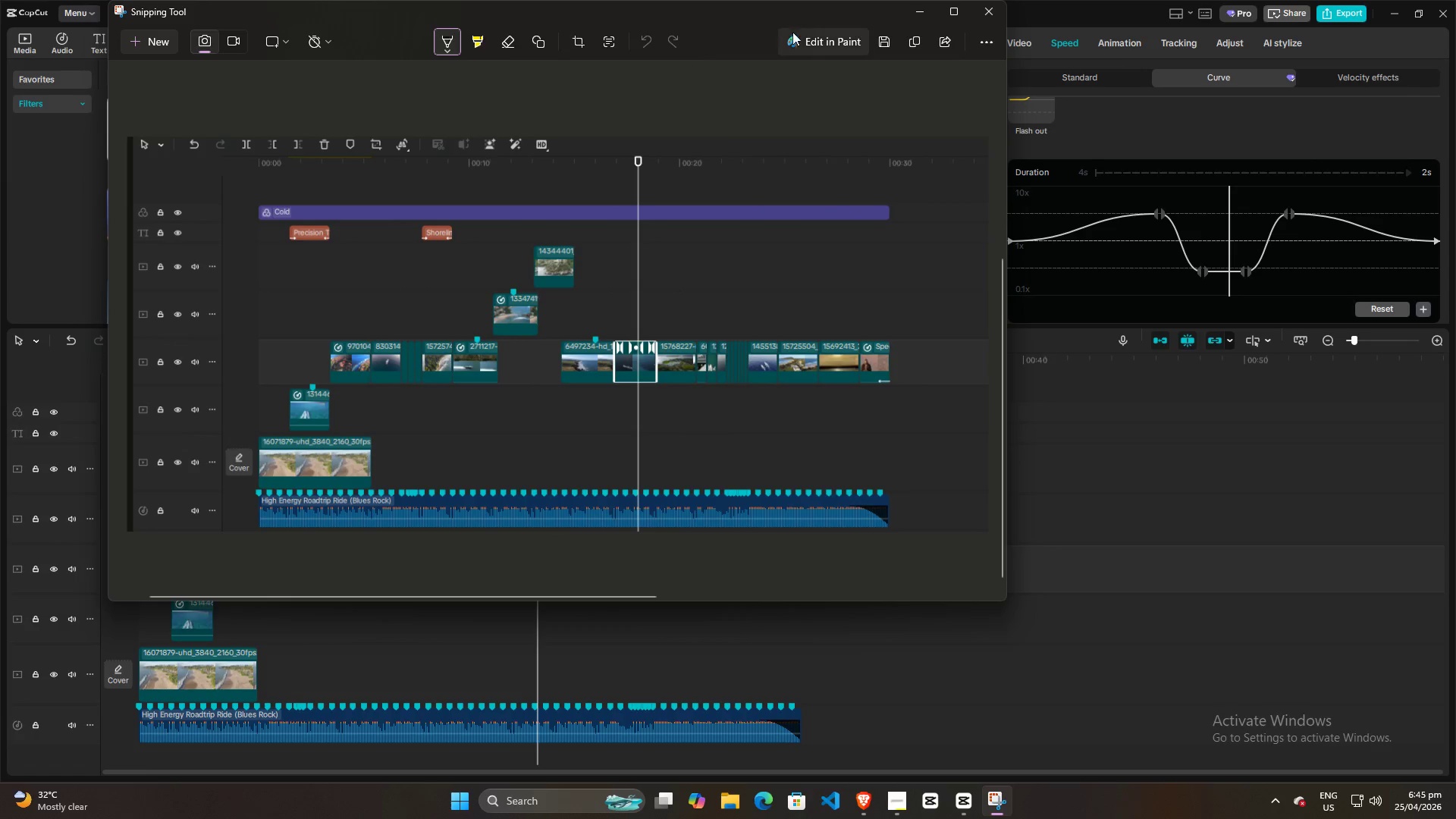 
left_click([885, 39])
 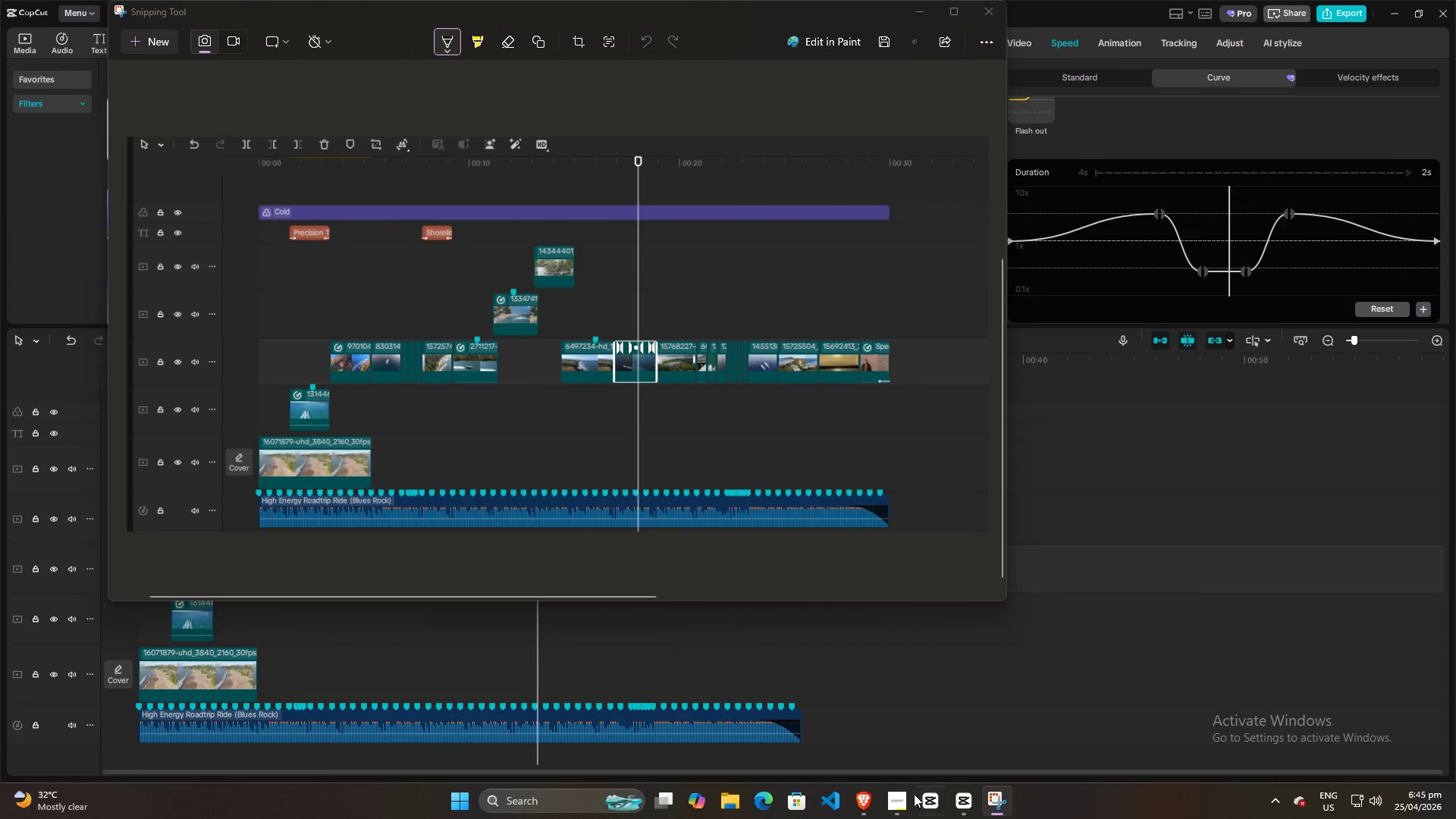 
left_click([908, 808])